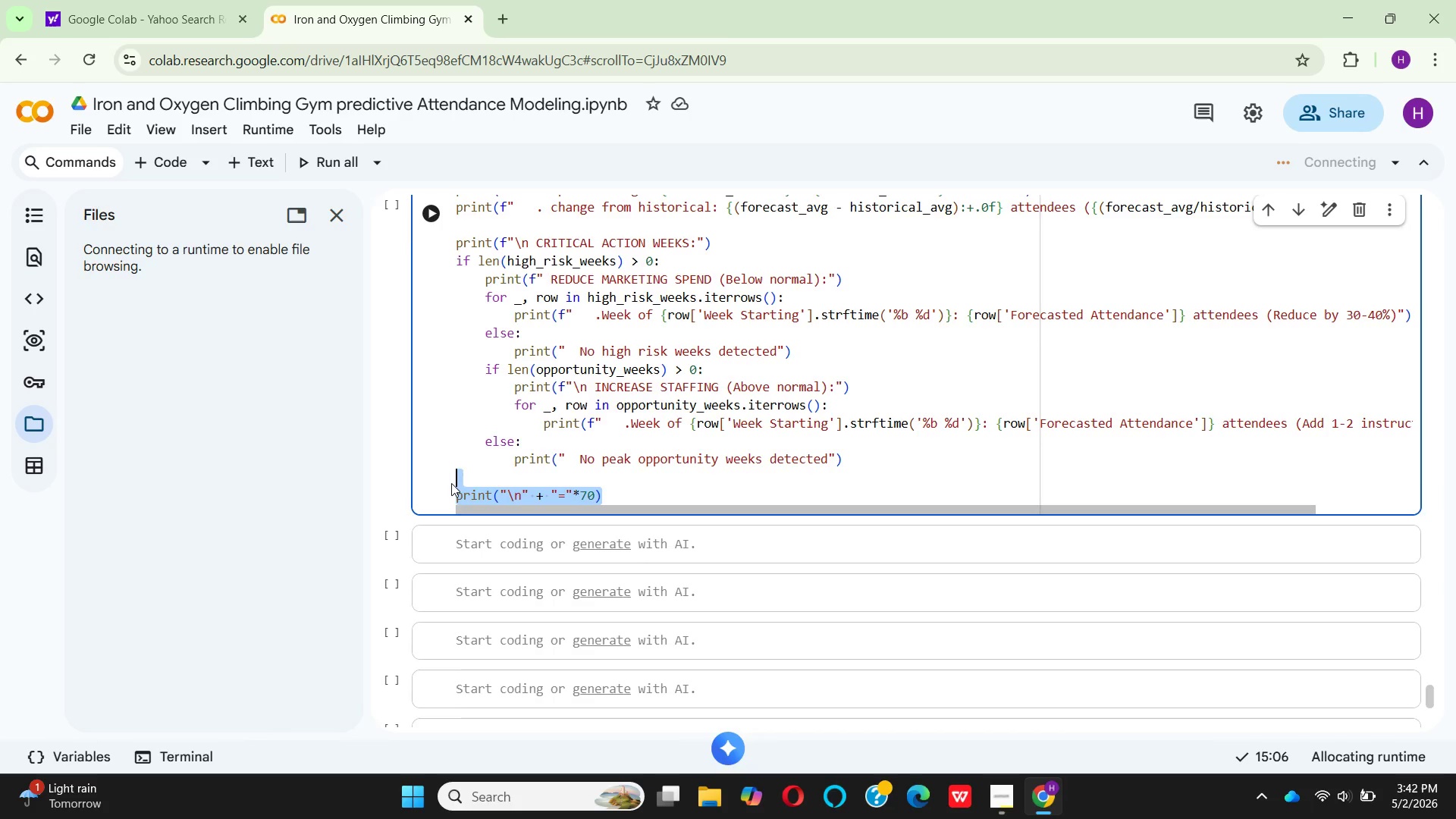 
key(Backspace)
 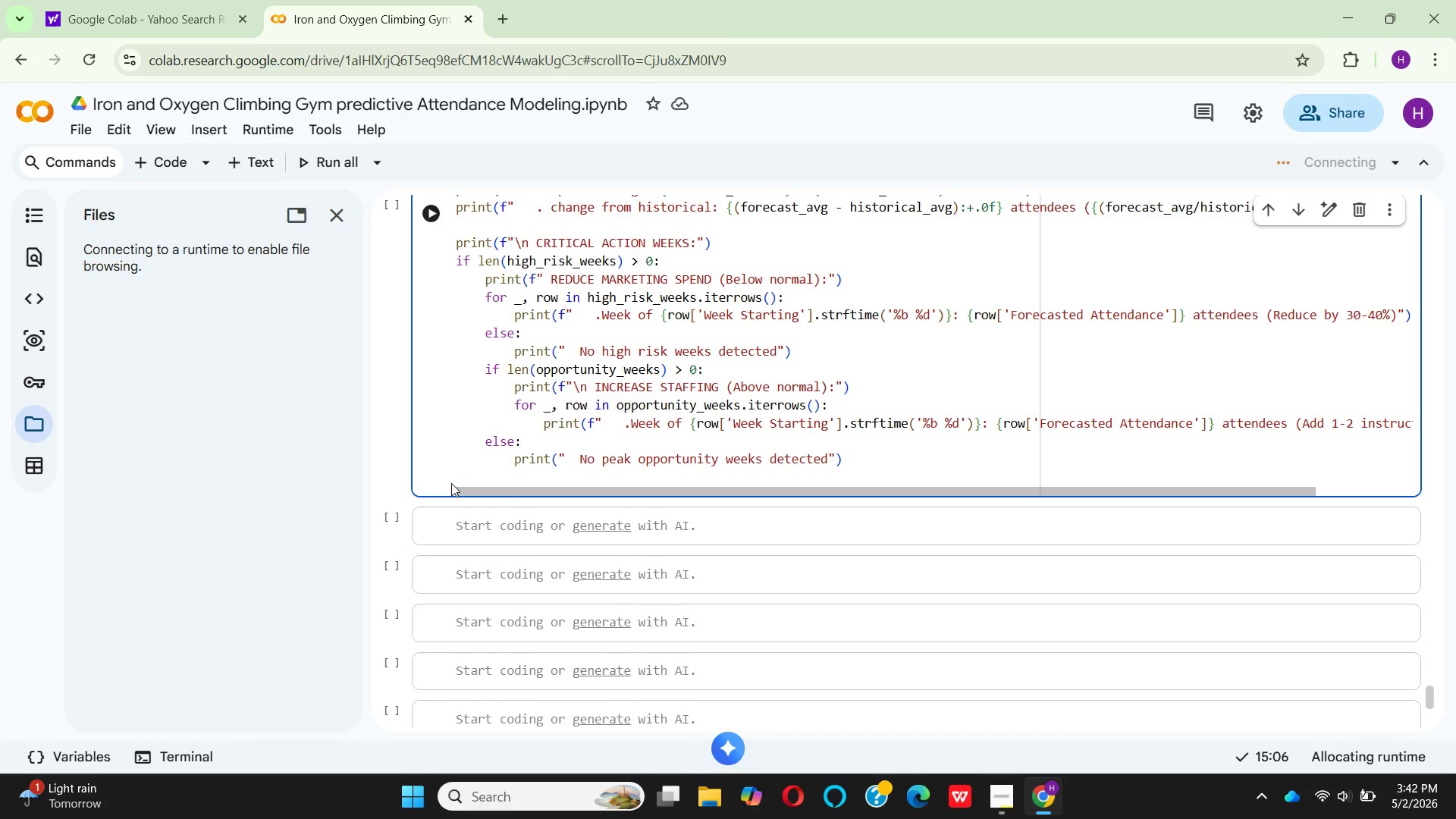 
key(Backspace)
 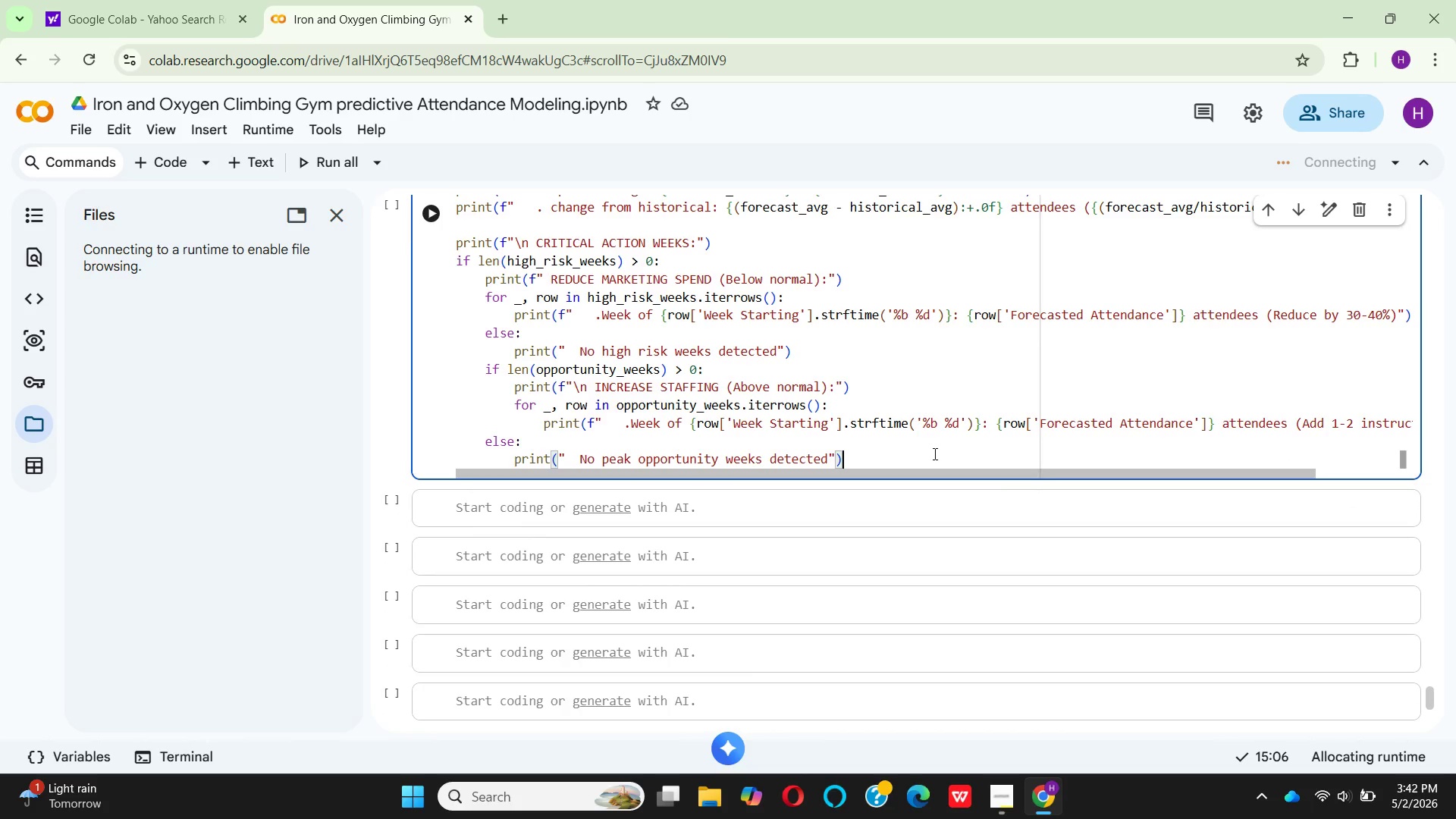 
key(Enter)
 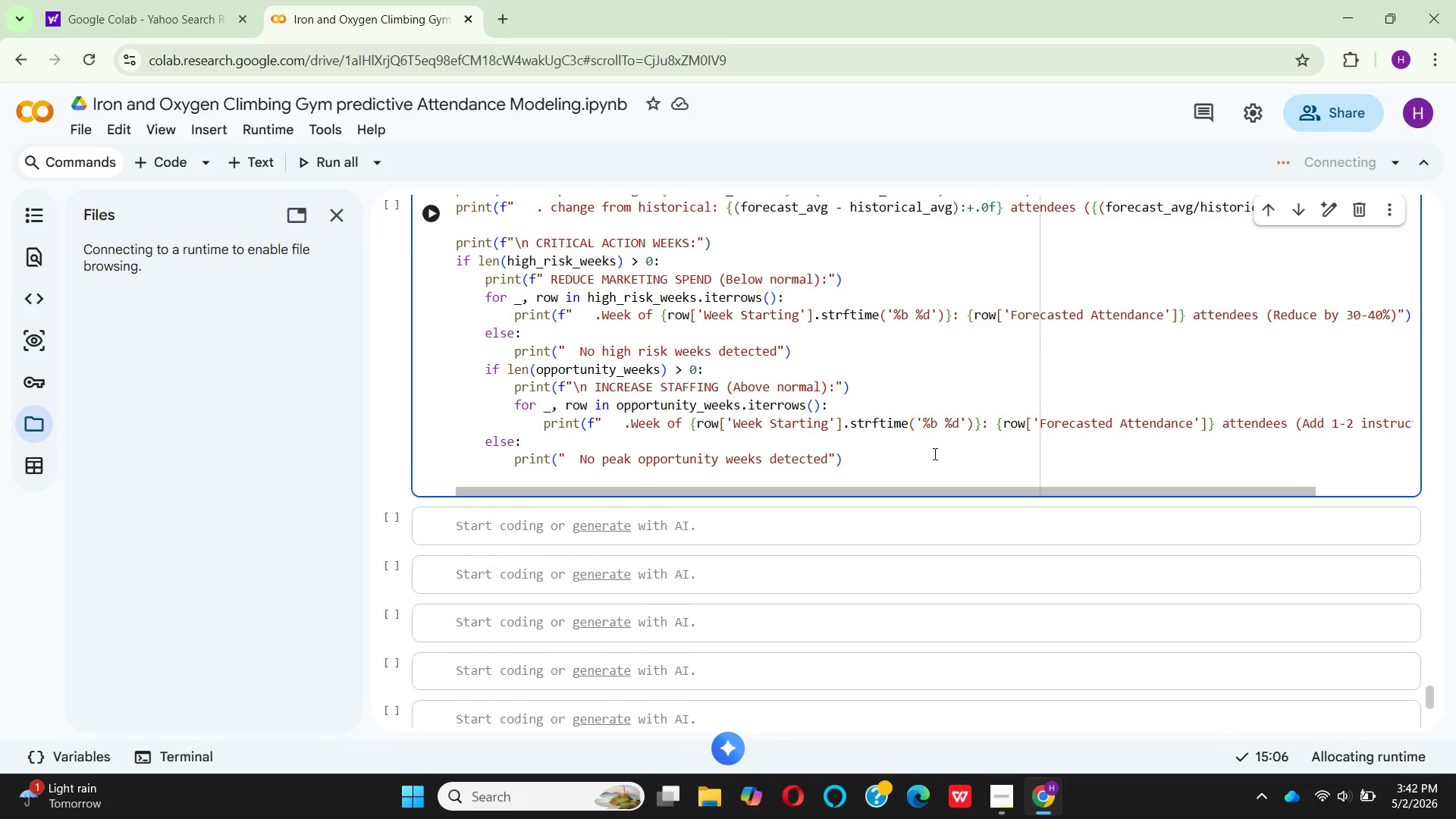 
scroll: coordinate [934, 453], scroll_direction: up, amount: 8.0
 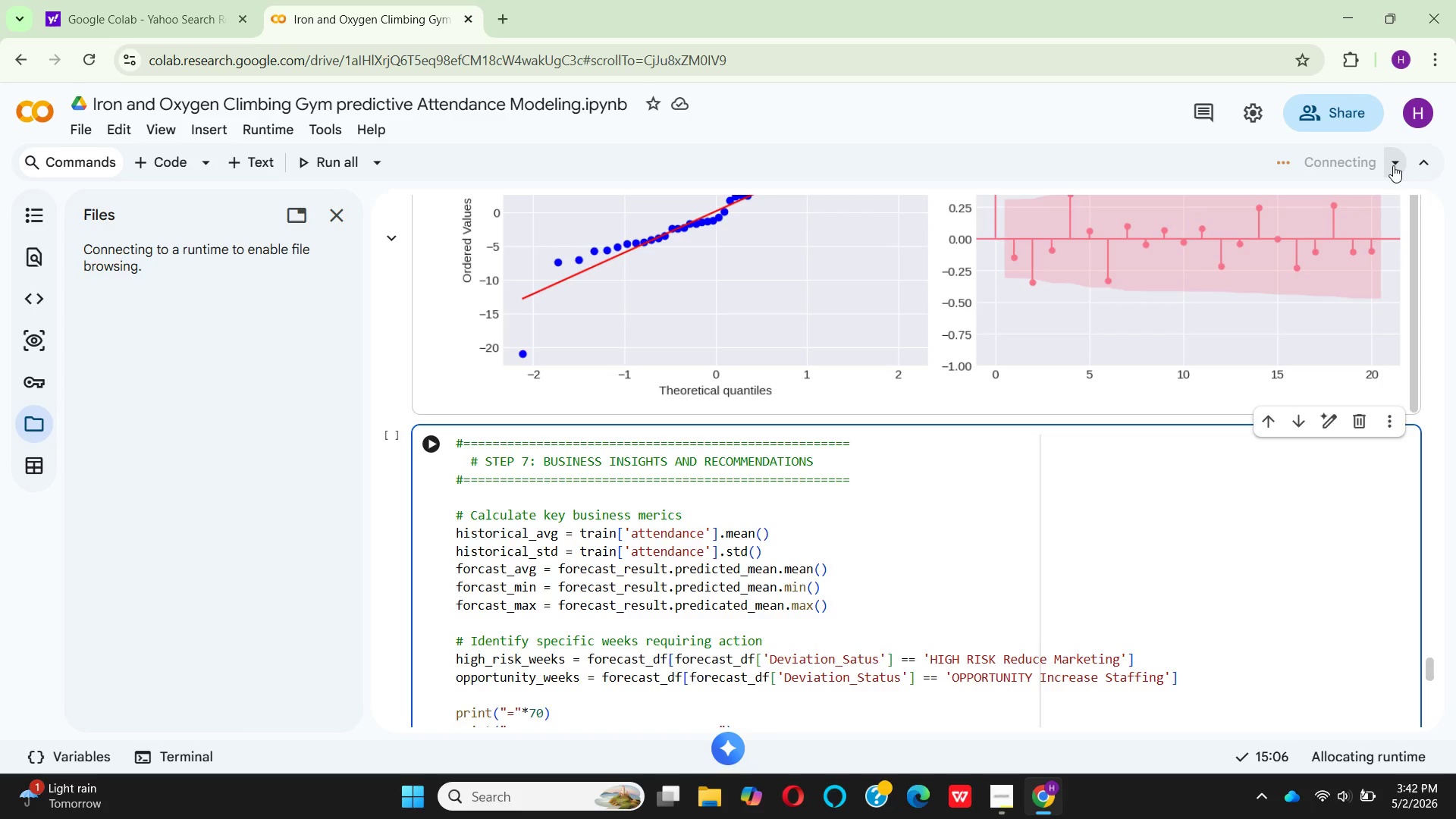 
left_click([1393, 165])
 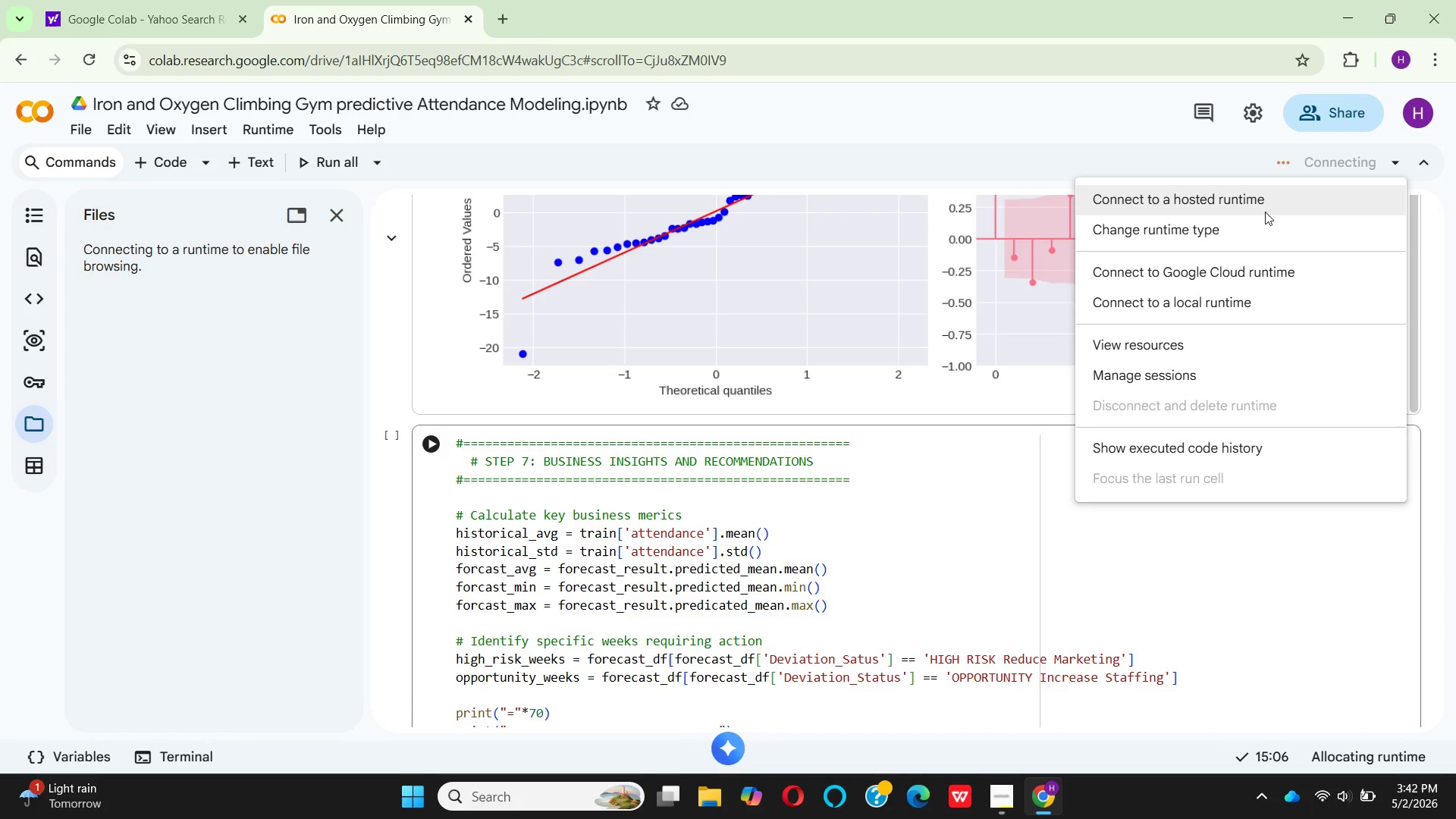 
left_click([1265, 212])
 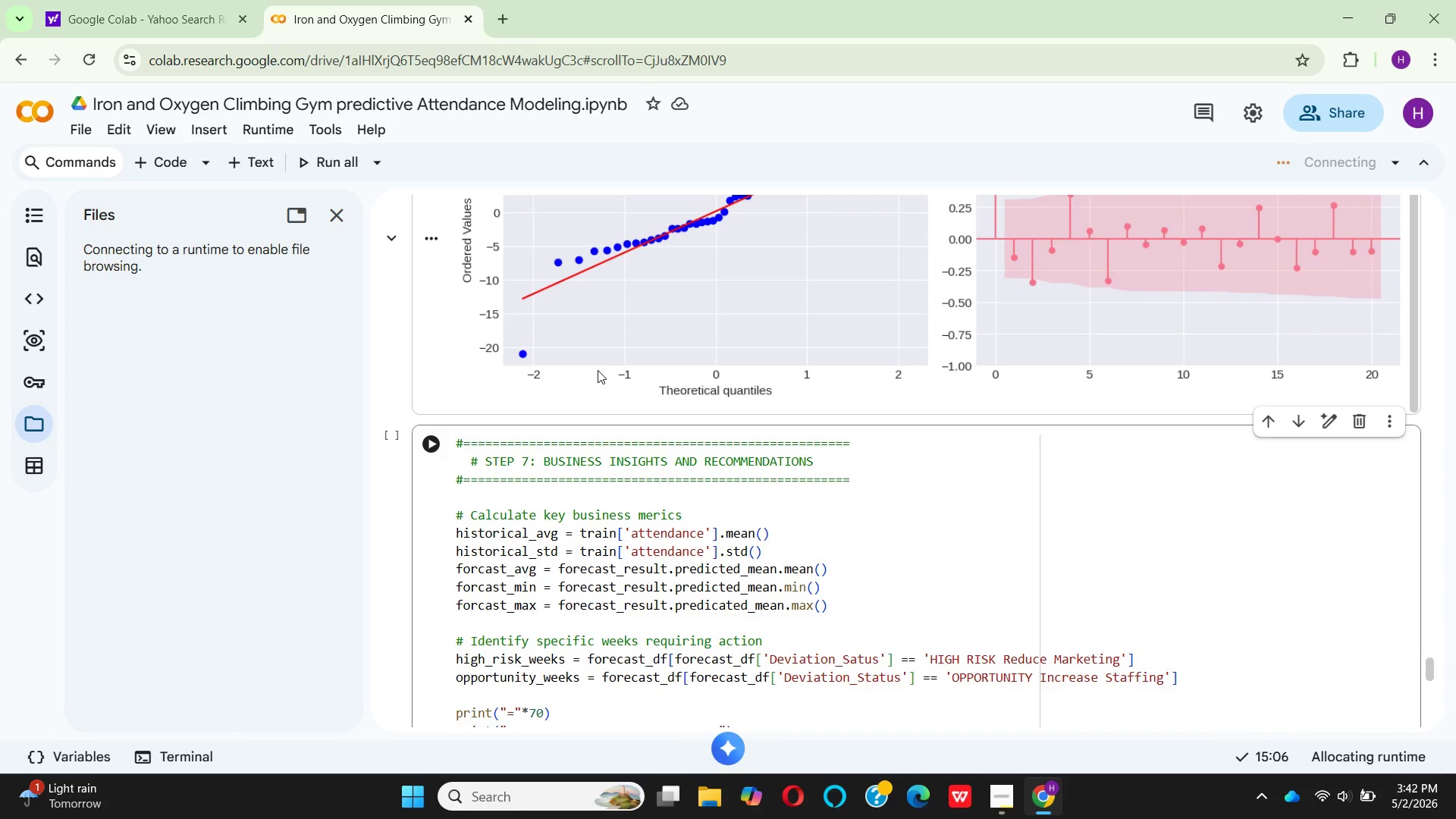 
wait(15.64)
 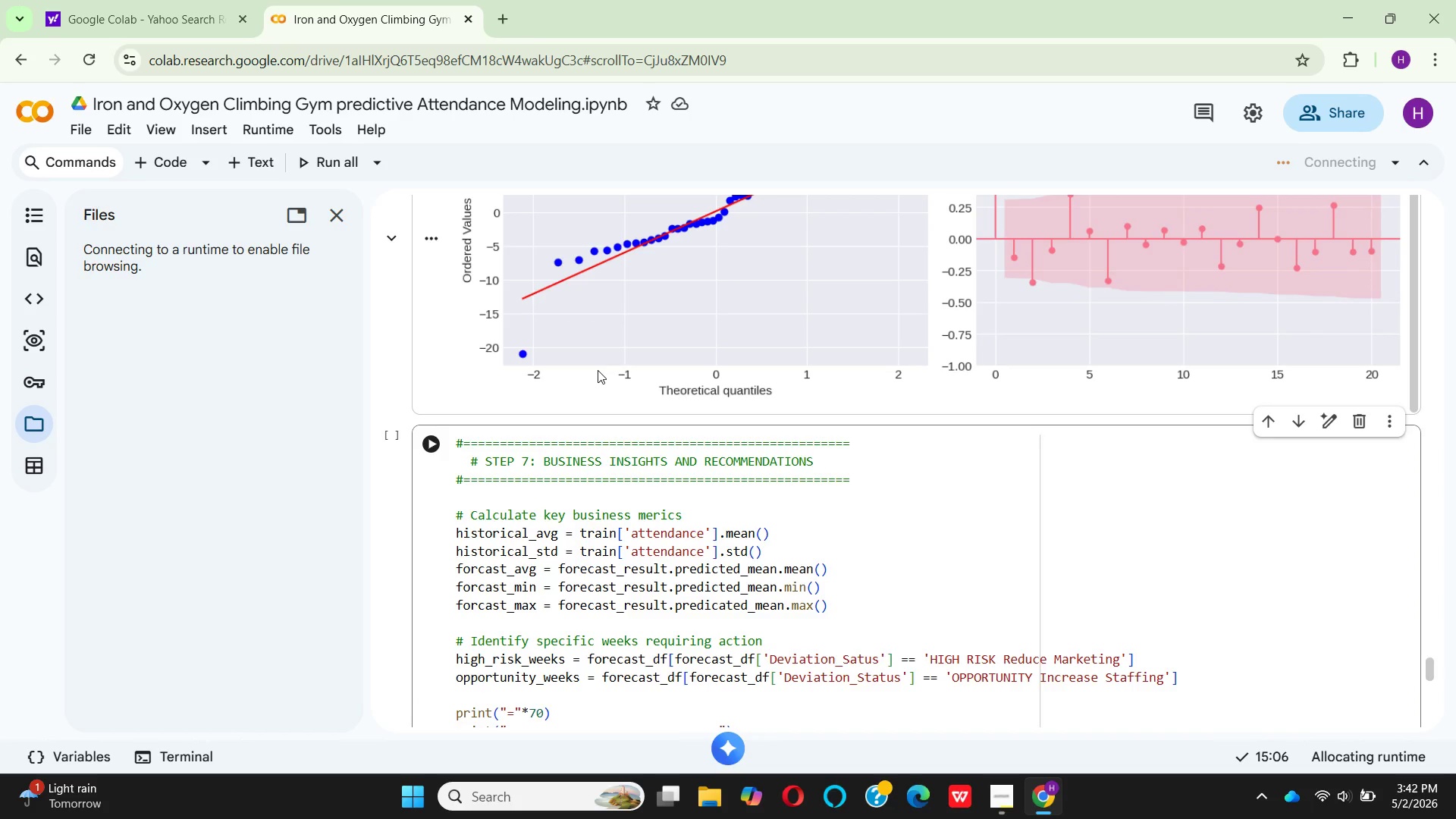 
left_click([1326, 799])
 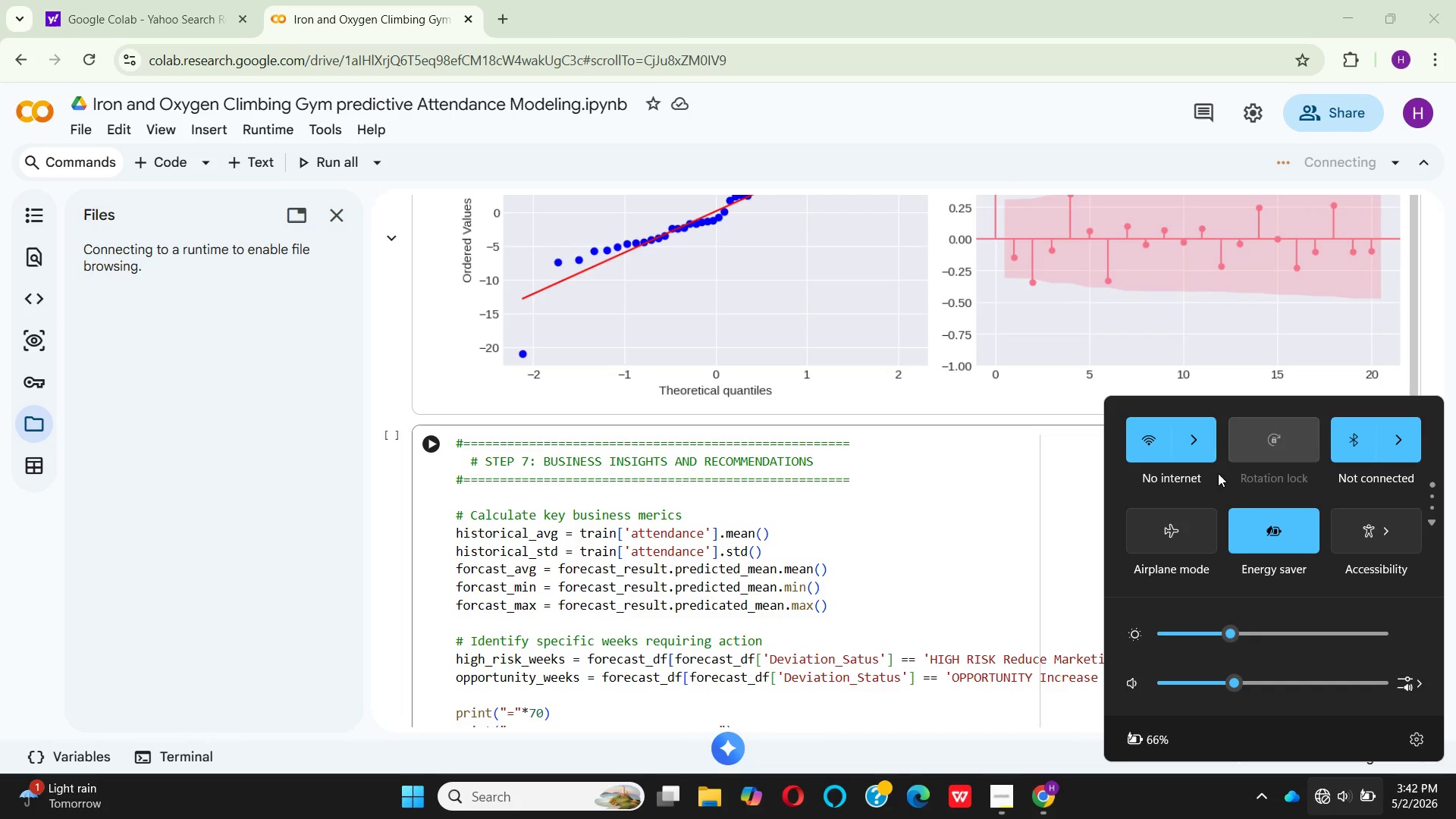 
left_click([1200, 453])
 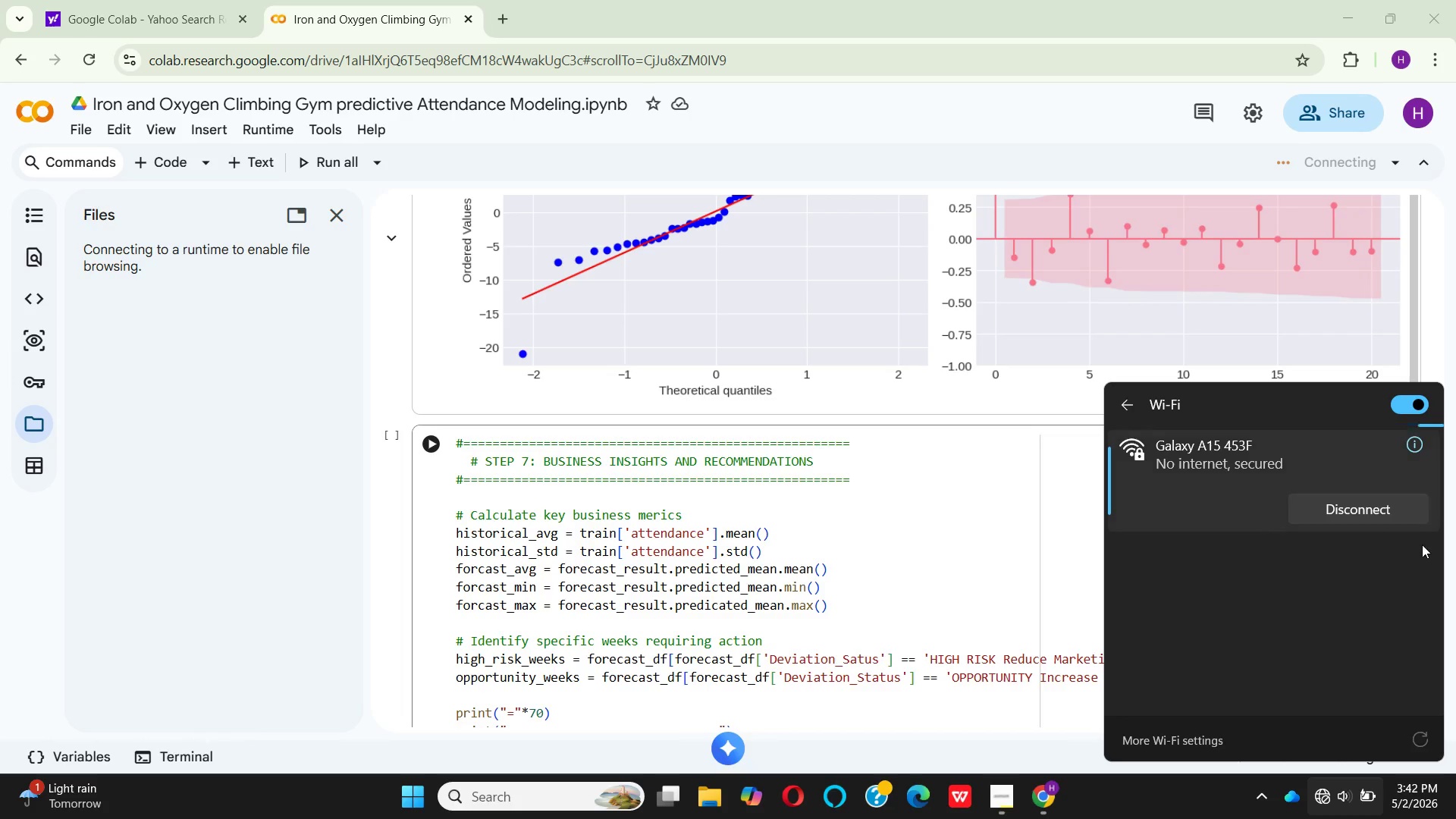 
left_click([1367, 509])
 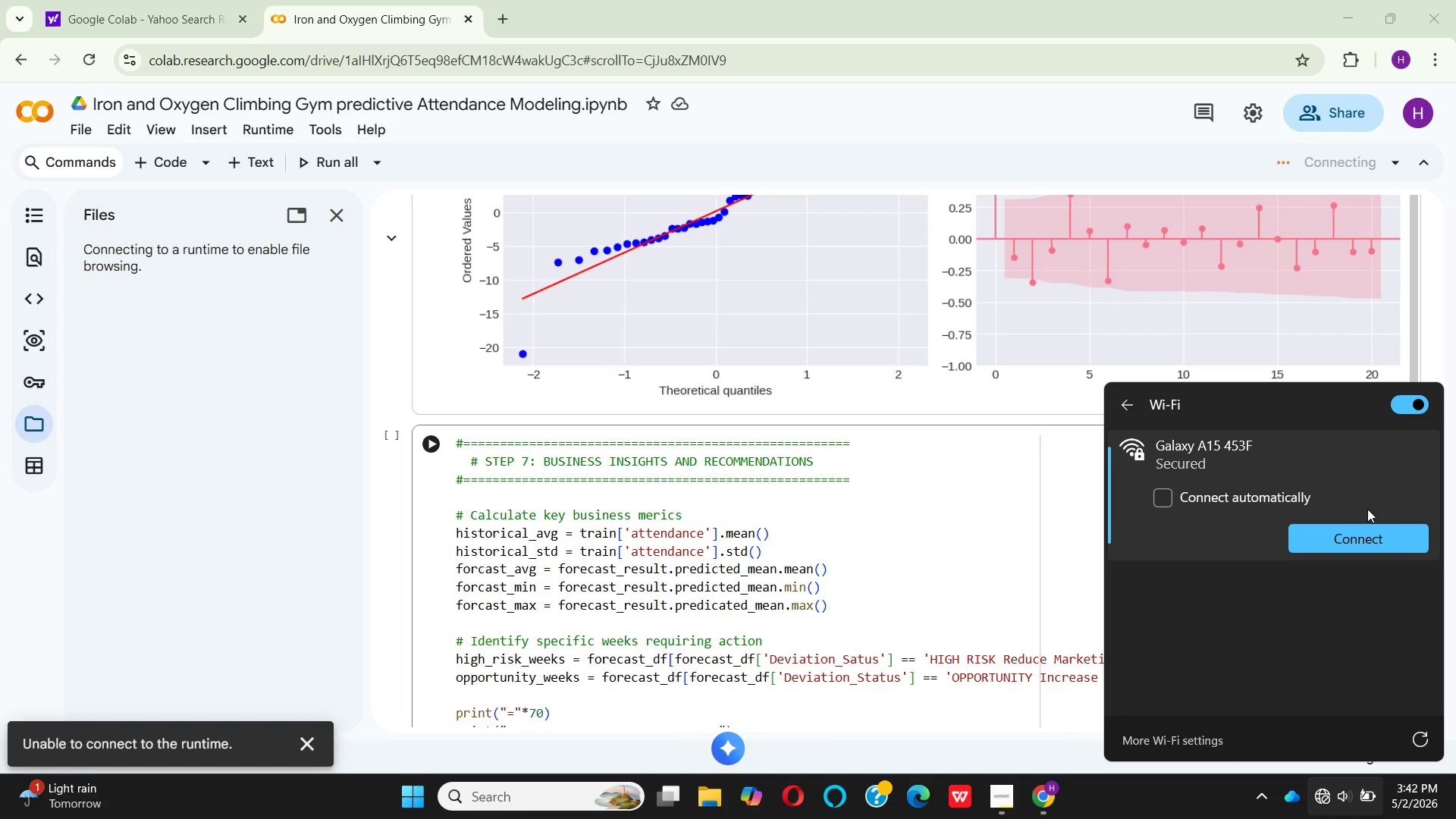 
mouse_move([1347, 541])
 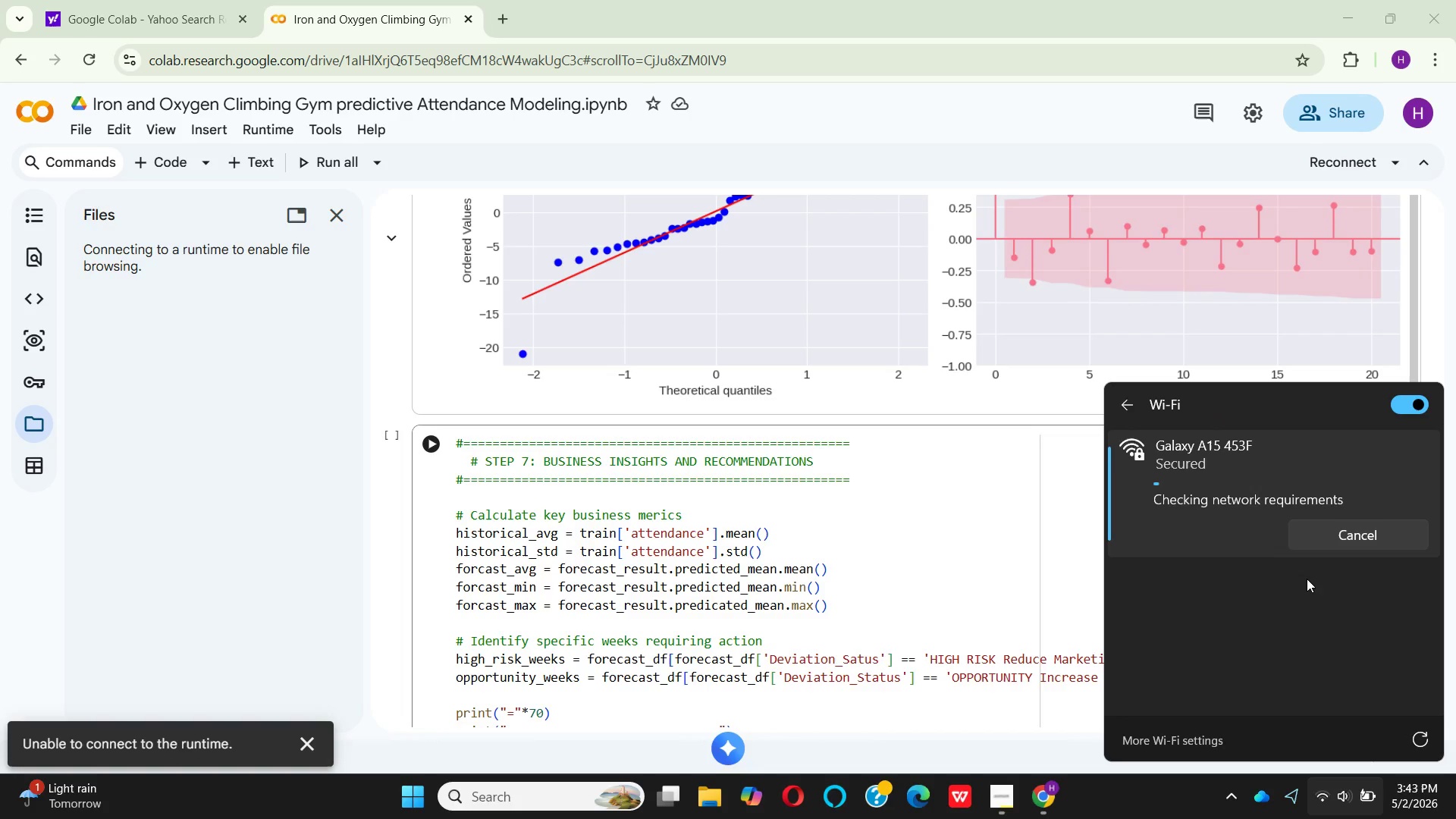 
wait(10.08)
 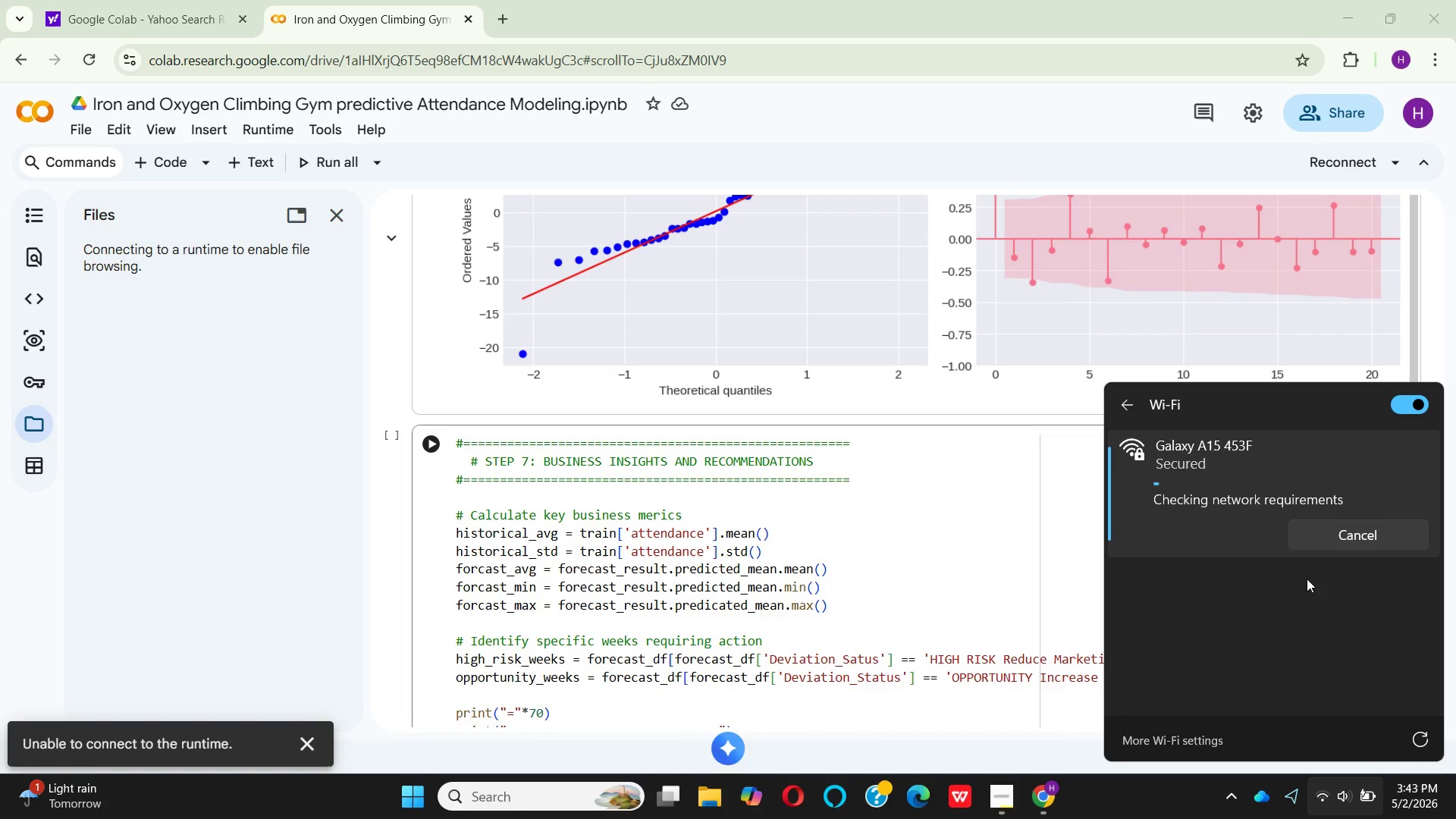 
left_click([1089, 463])
 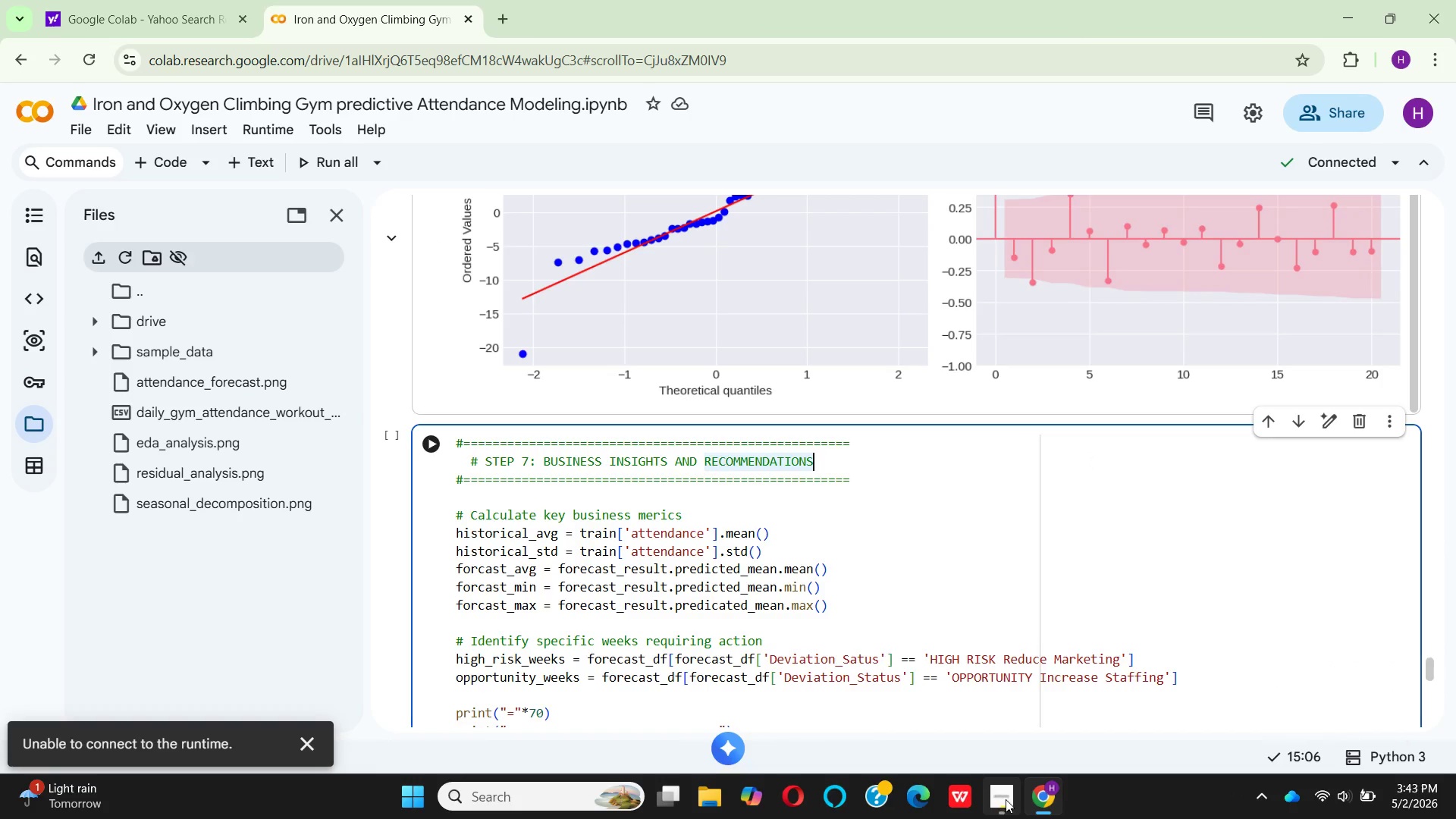 
left_click([1006, 799])